 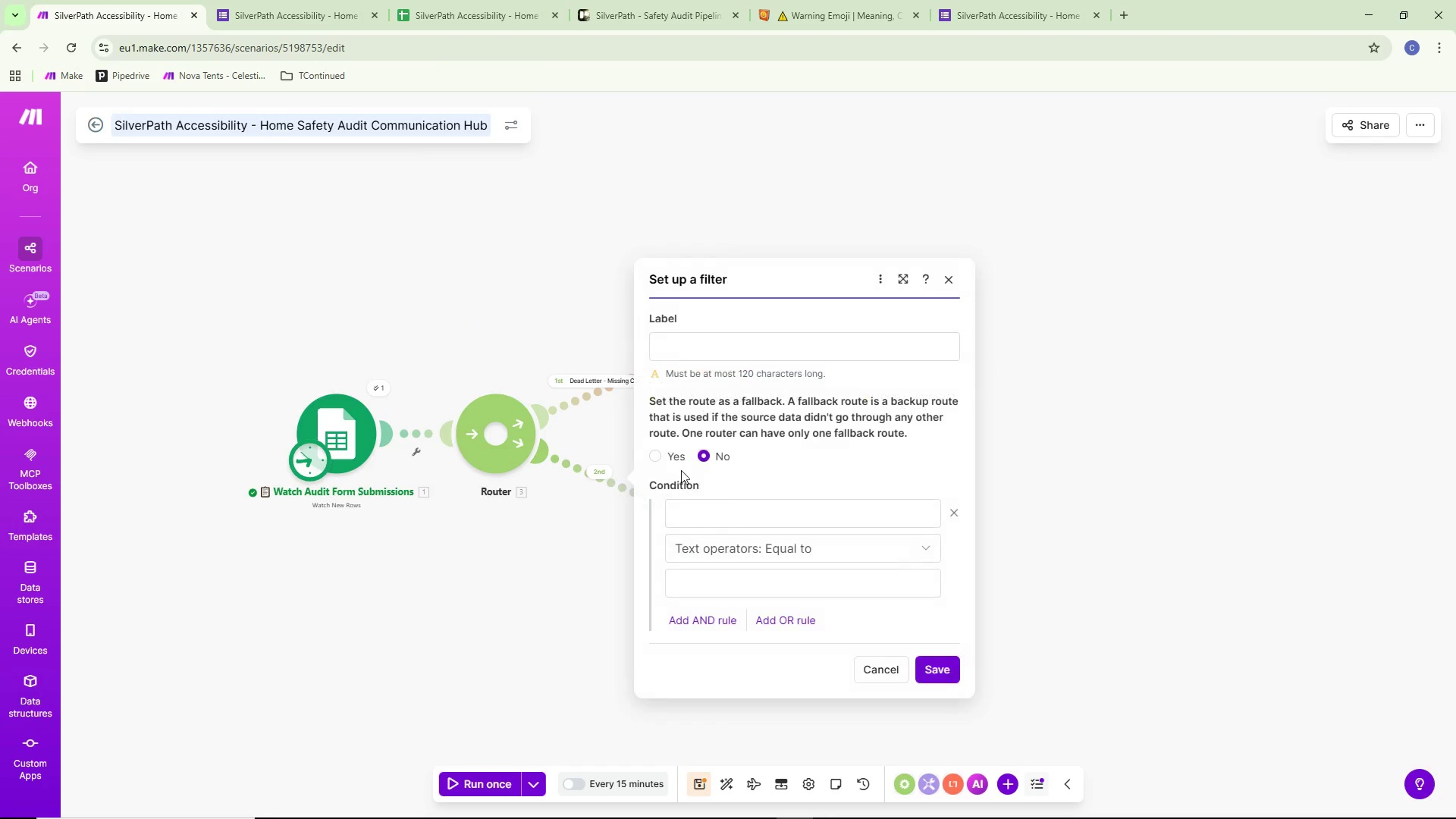 
left_click([758, 347])
 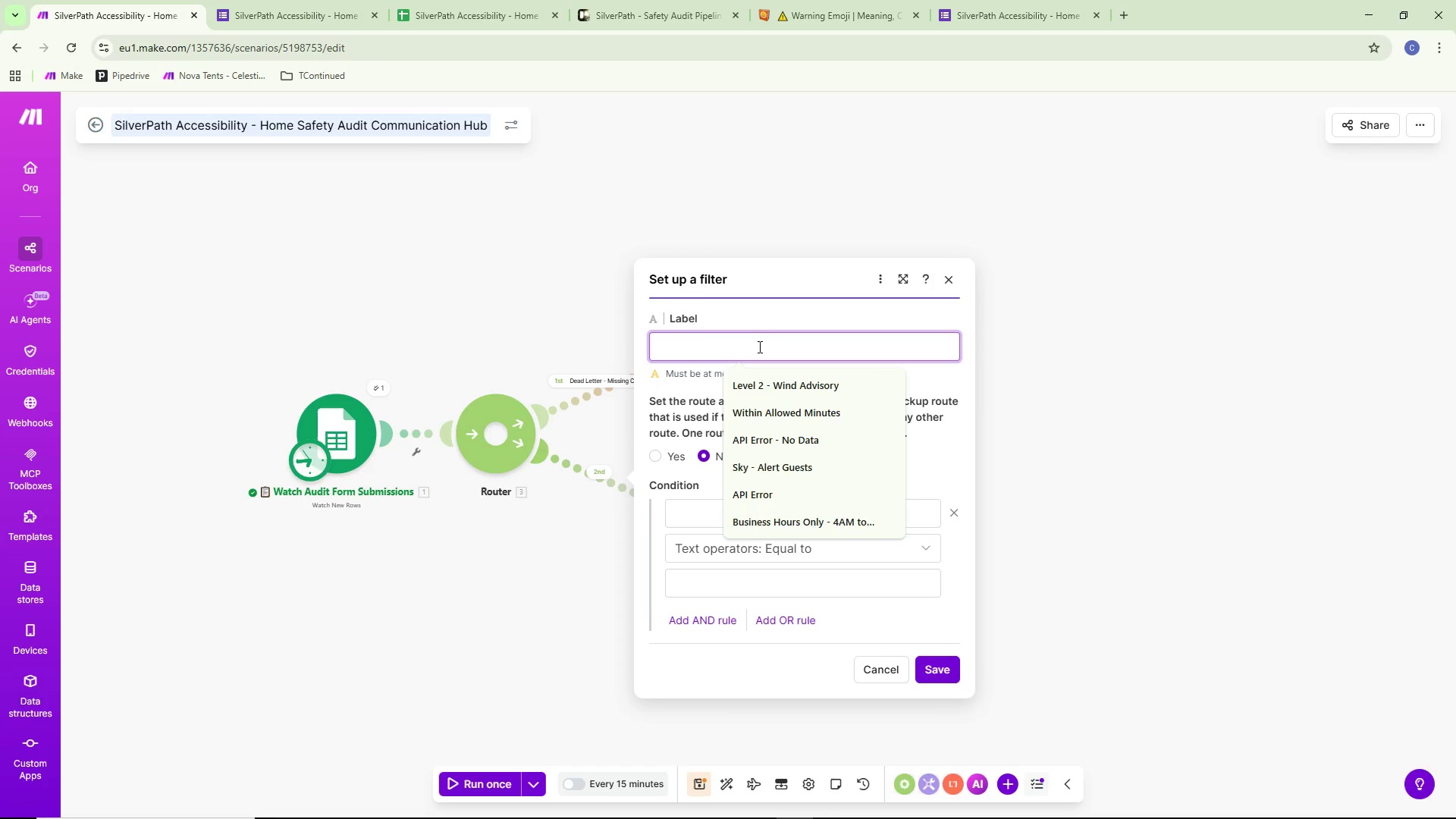 
type(Valid Submission - Continue)
 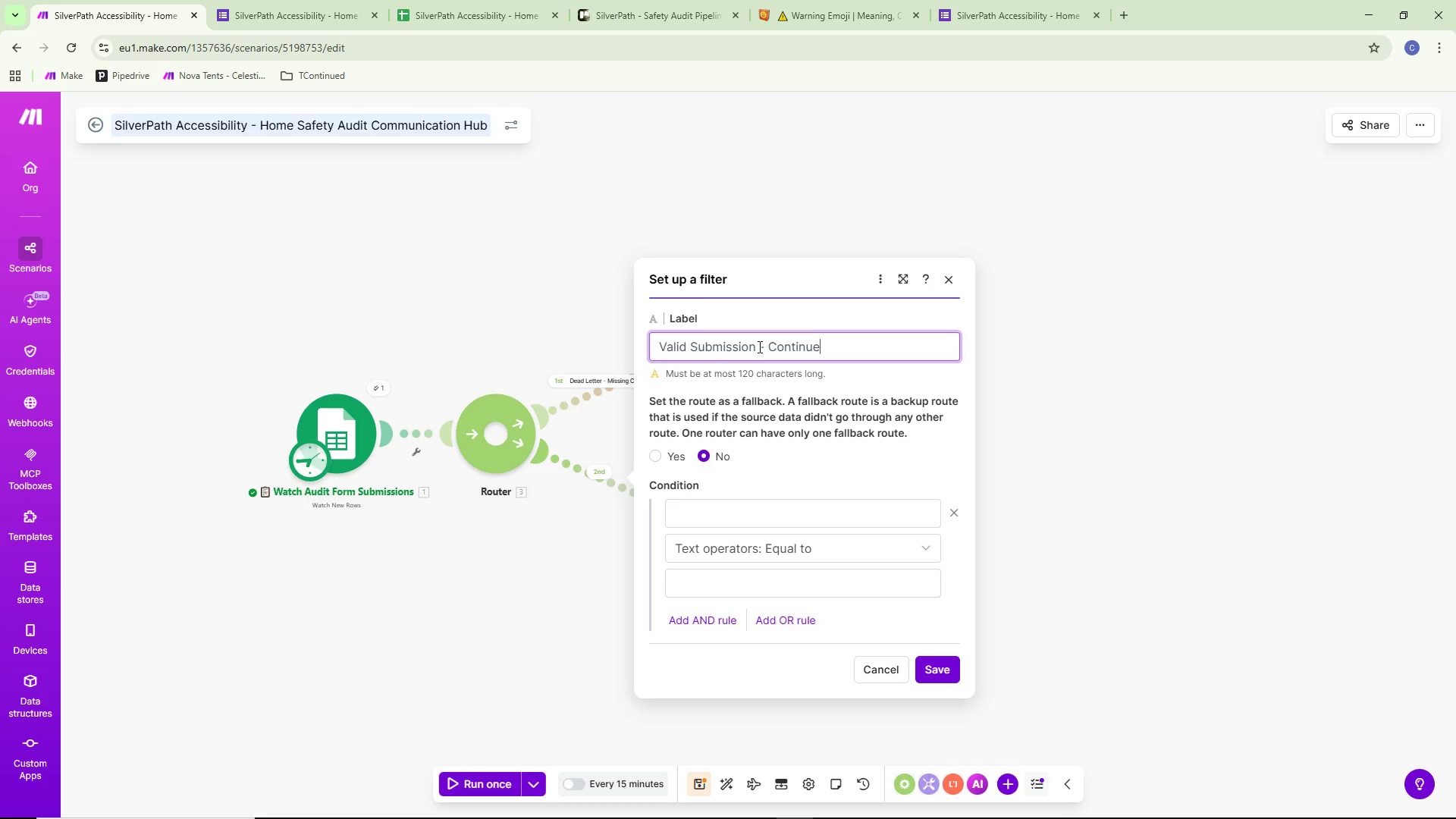 
wait(10.36)
 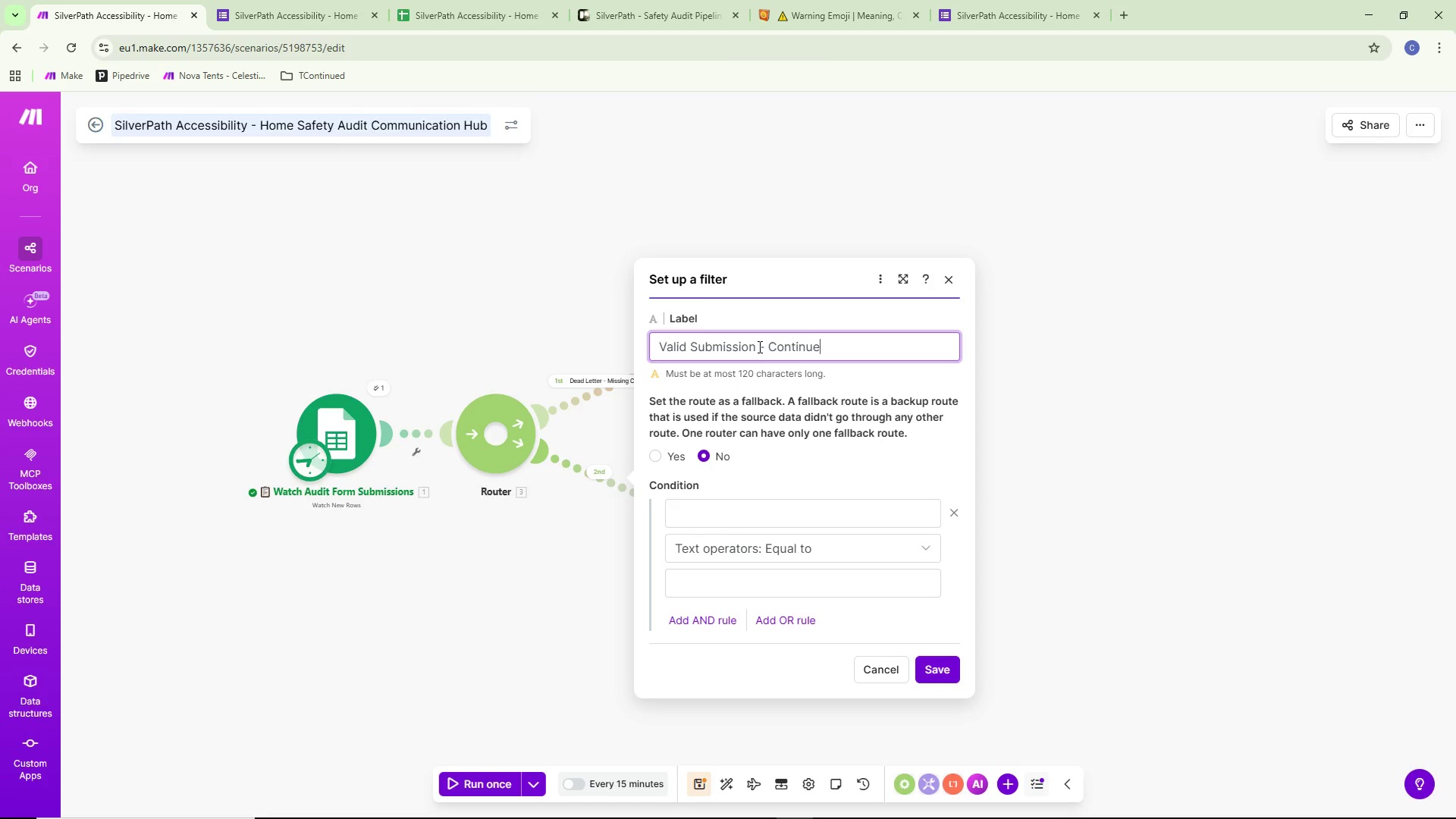 
left_click([725, 515])
 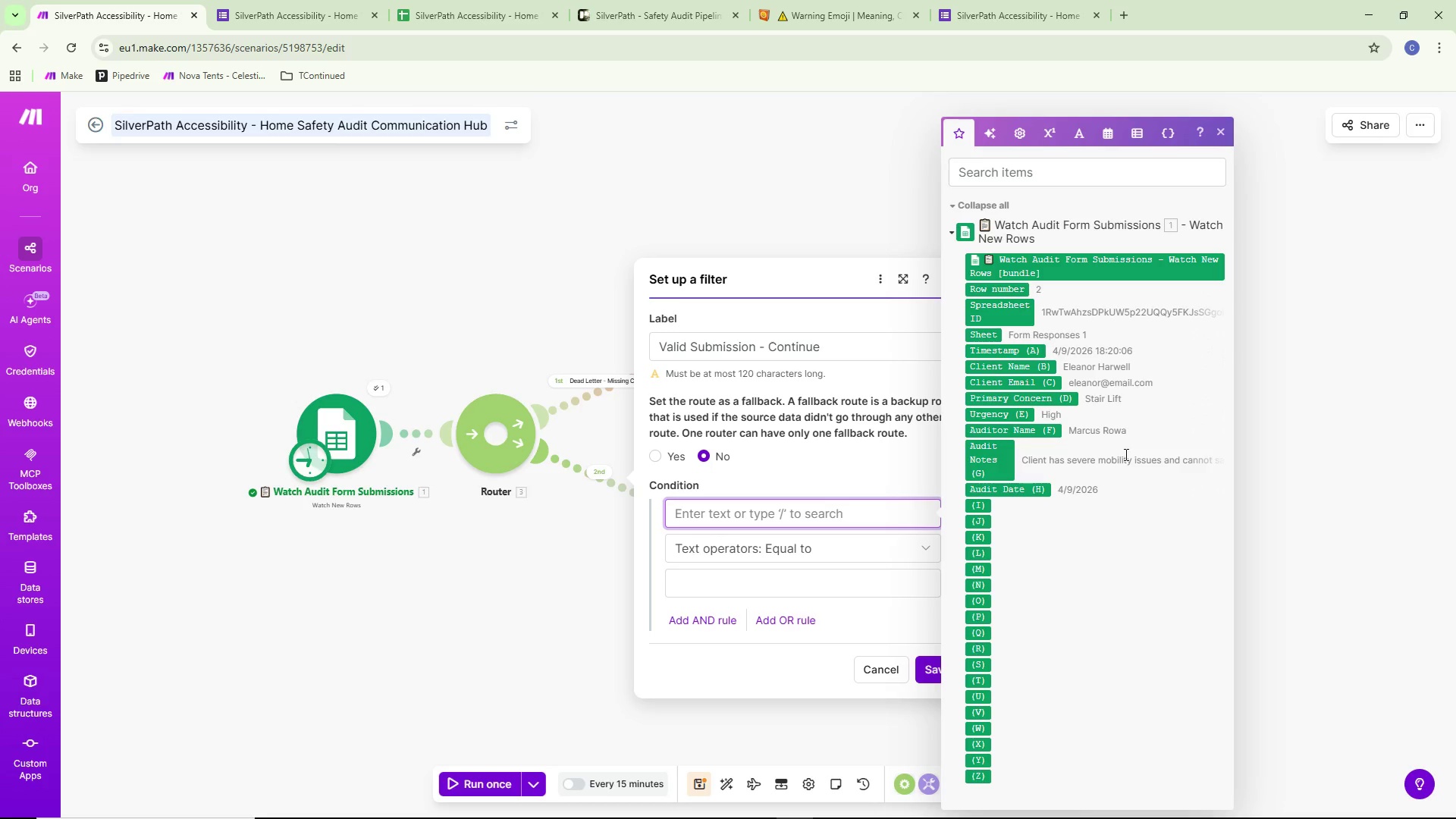 
wait(49.22)
 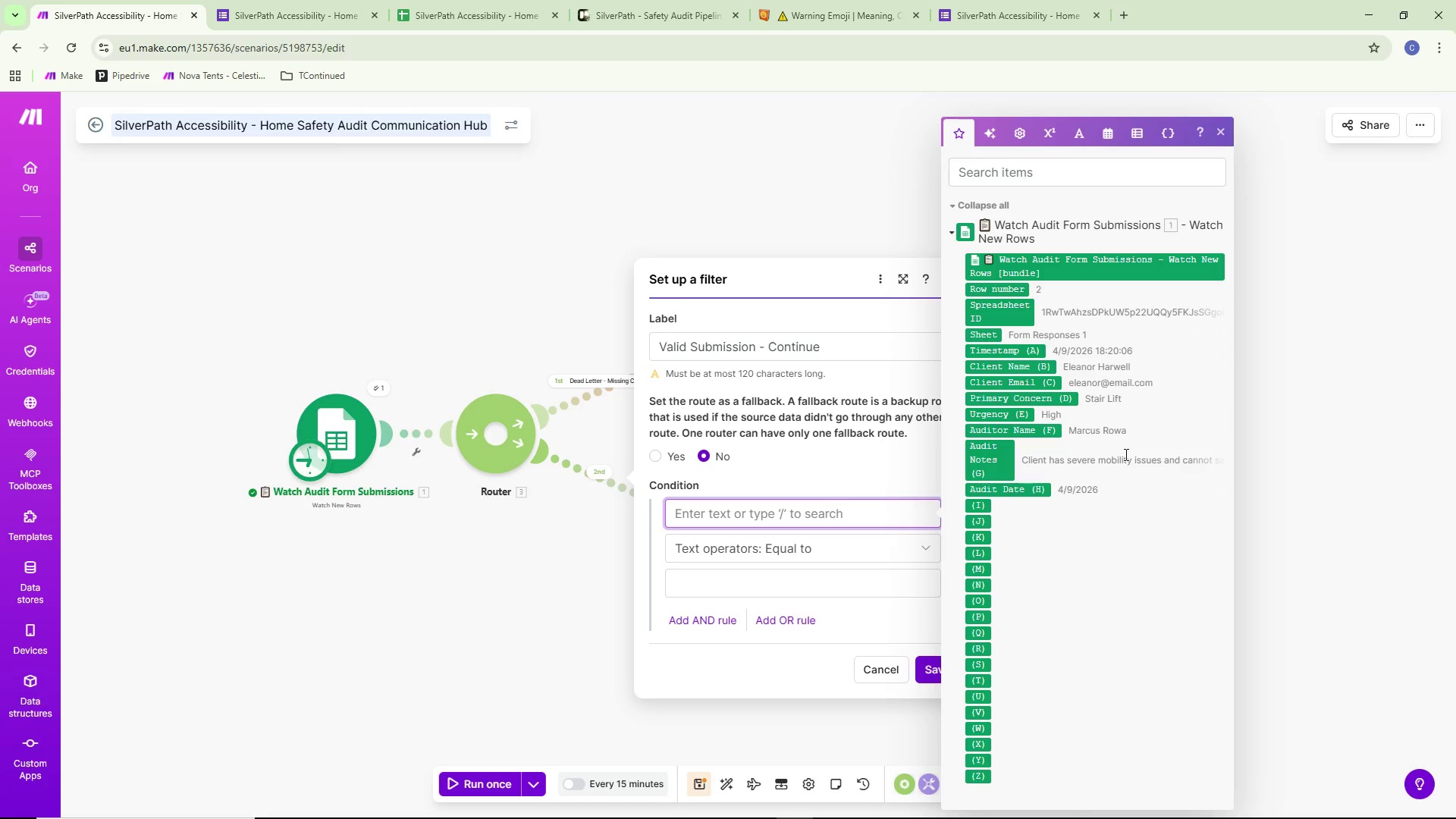 
scroll: coordinate [1073, 458], scroll_direction: down, amount: 5.0
 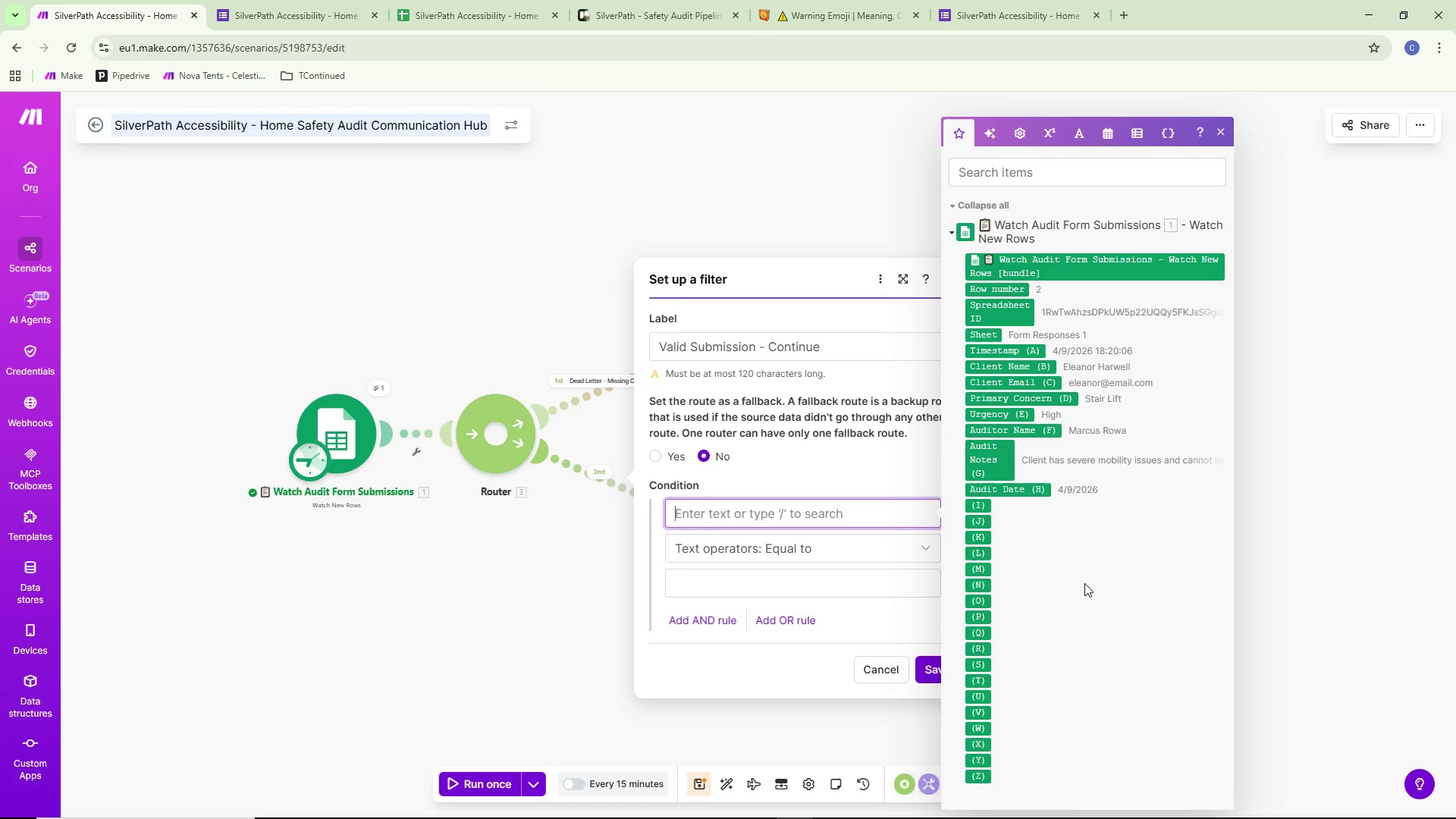 
wait(7.15)
 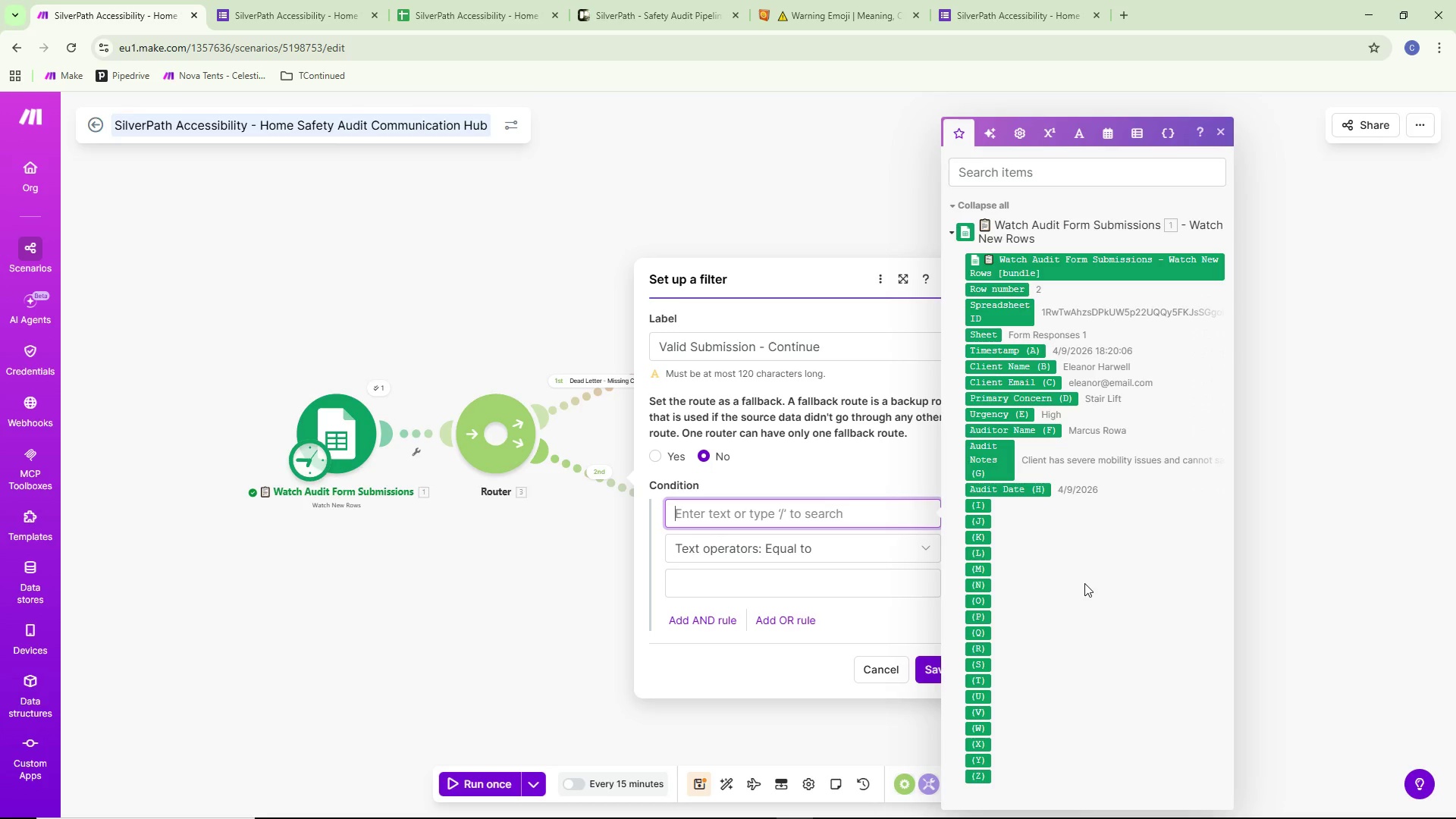 
mouse_move([1056, 372])
 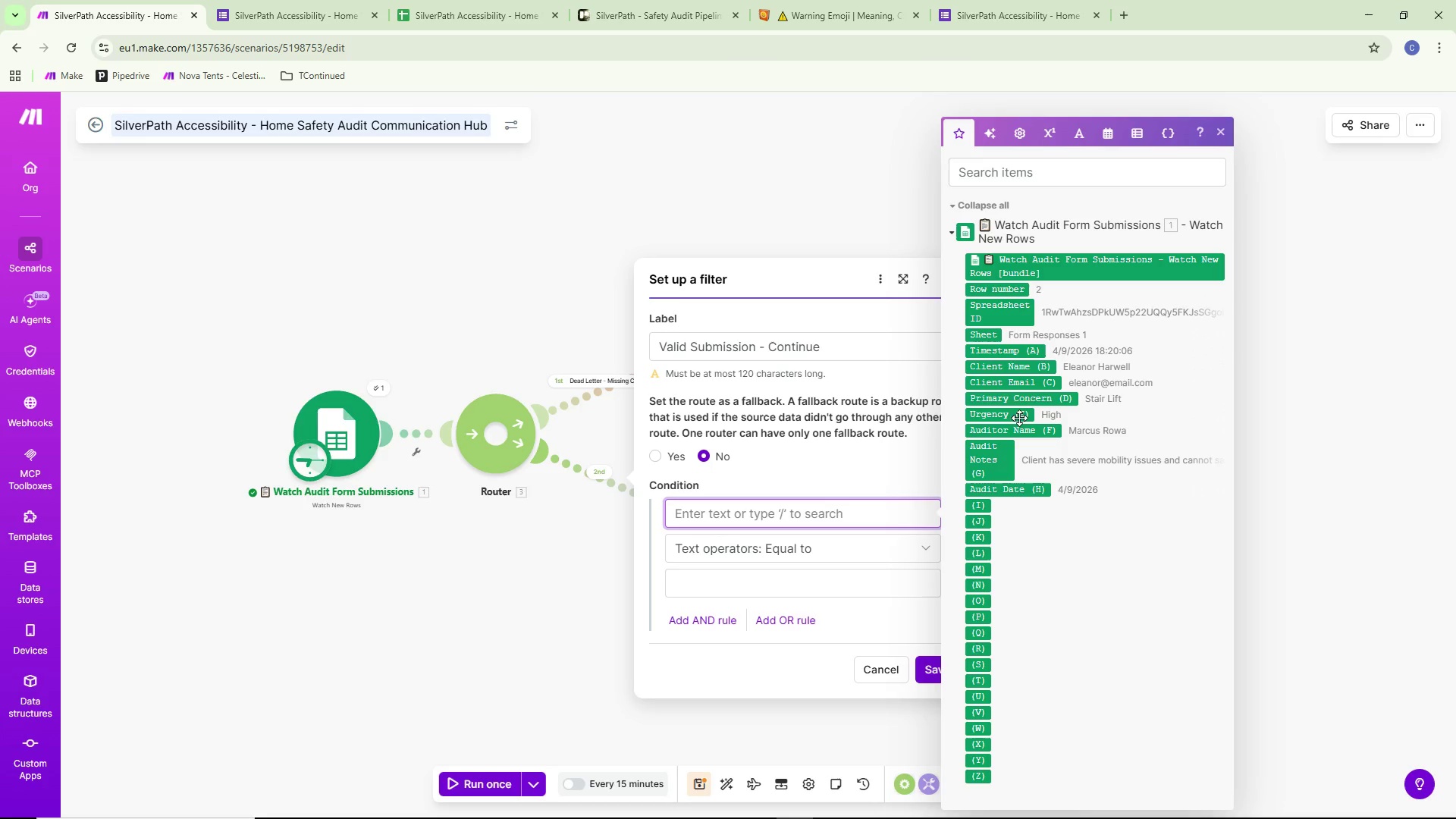 
left_click([1022, 383])
 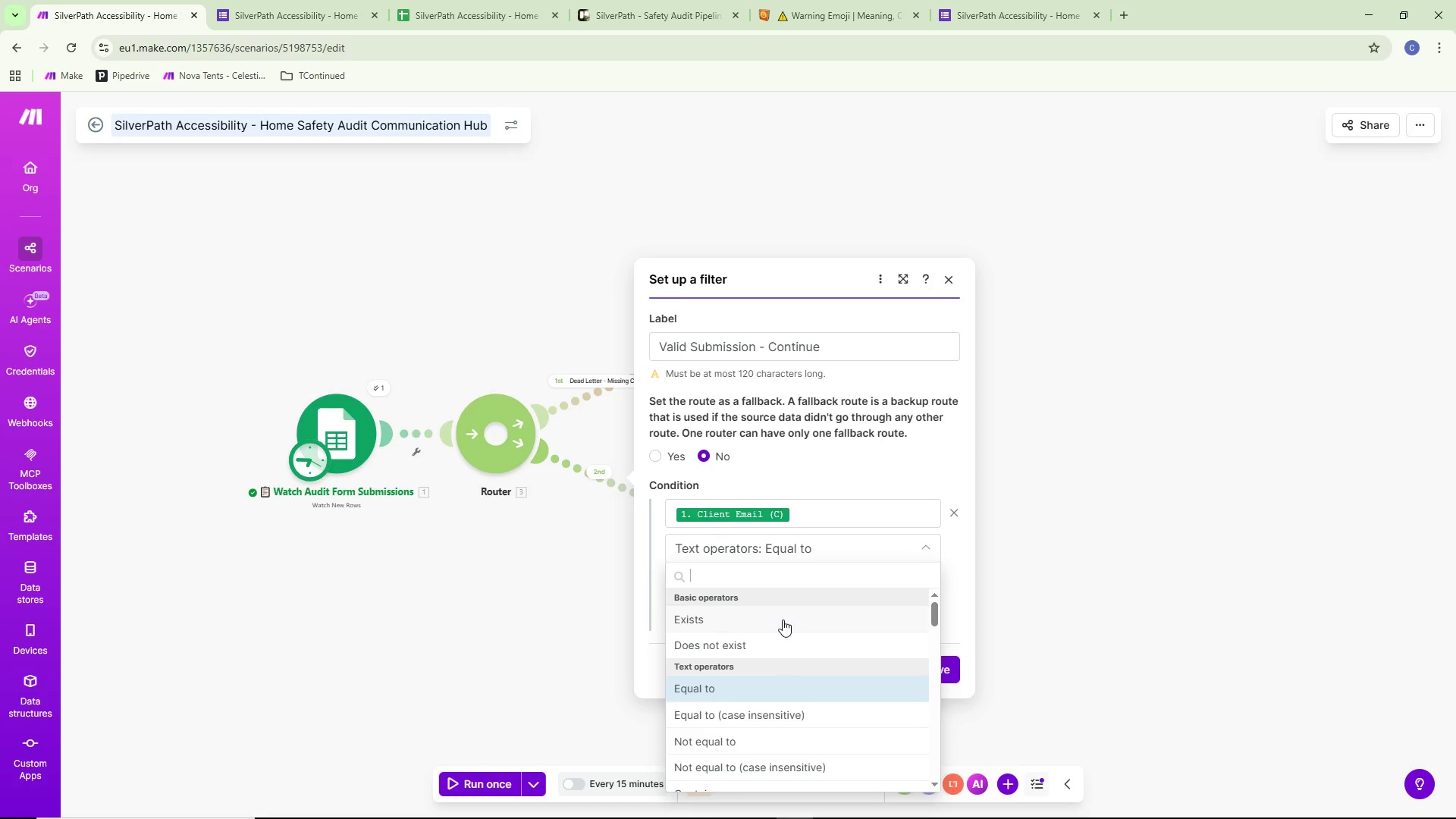 
wait(8.27)
 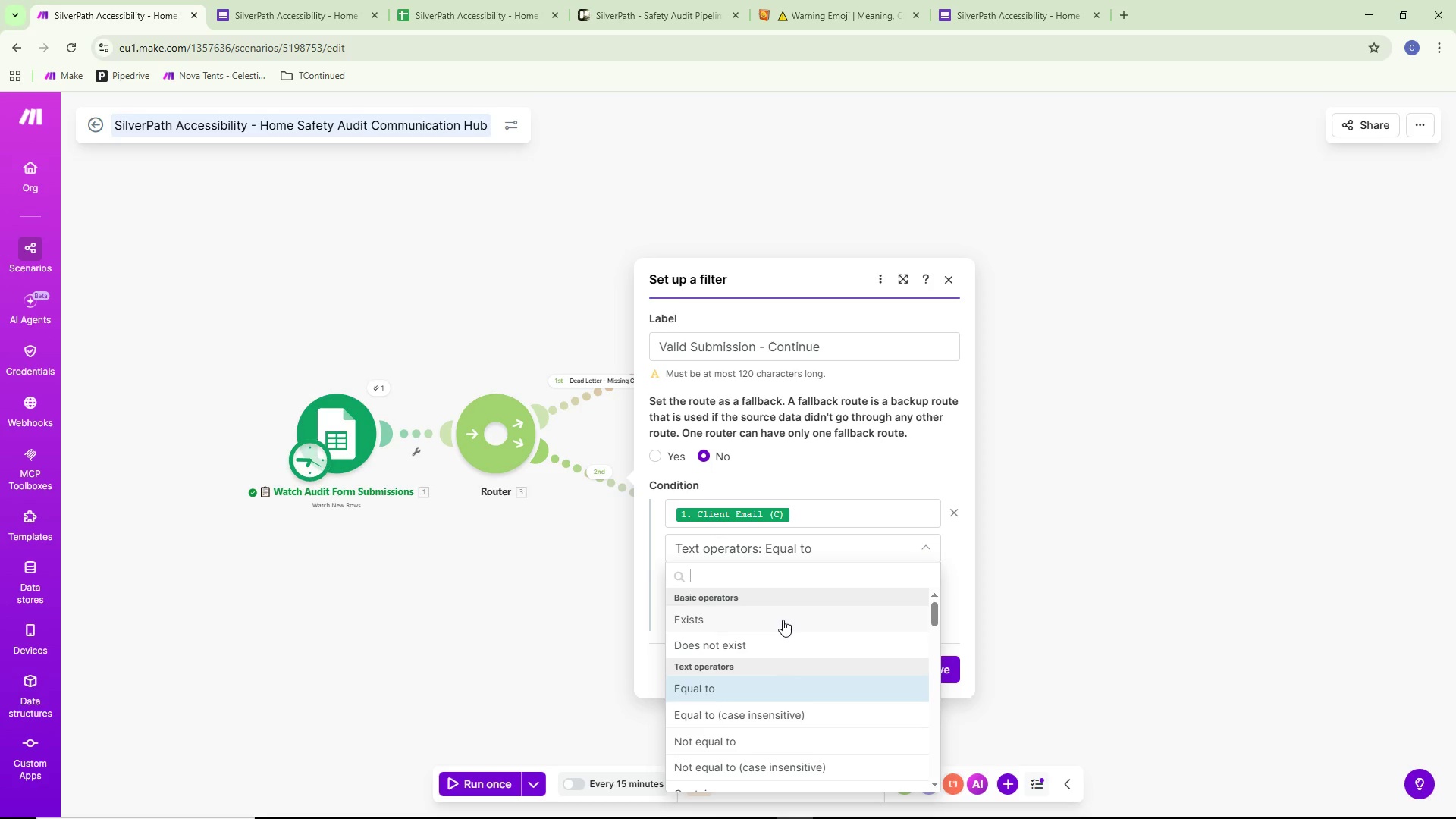 
left_click([783, 620])
 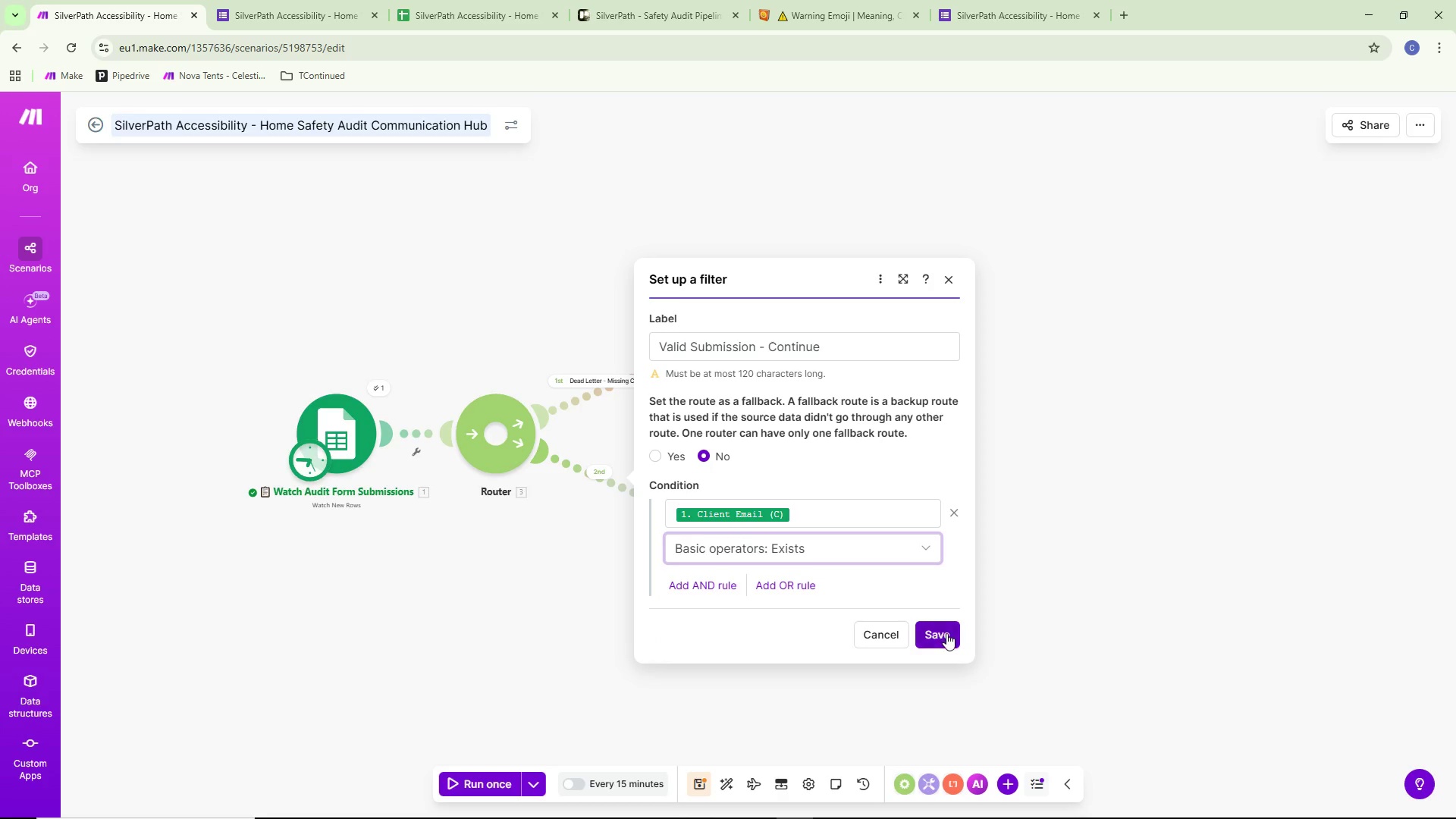 
left_click([946, 633])
 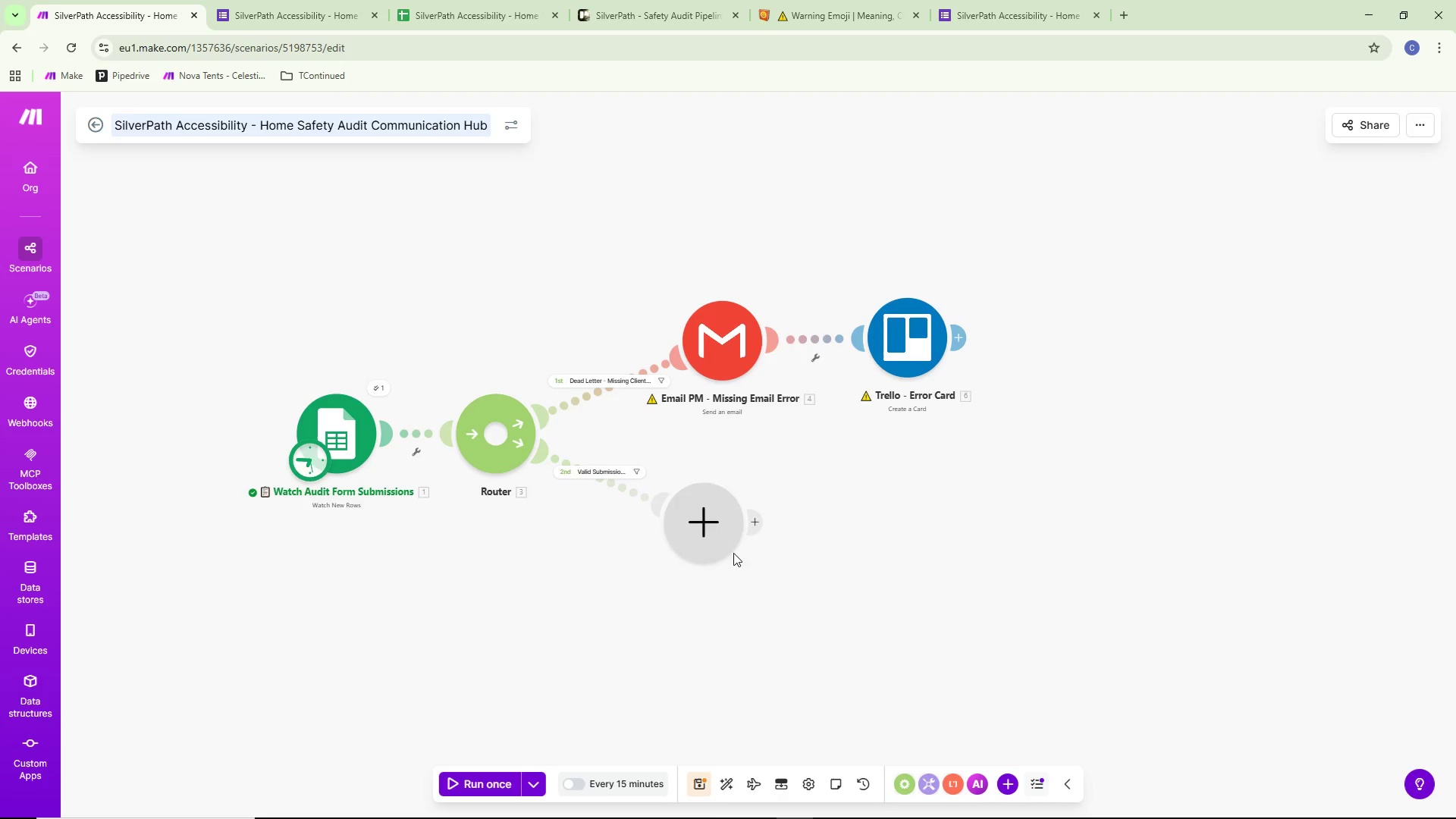 
left_click_drag(start_coordinate=[701, 532], to_coordinate=[710, 538])
 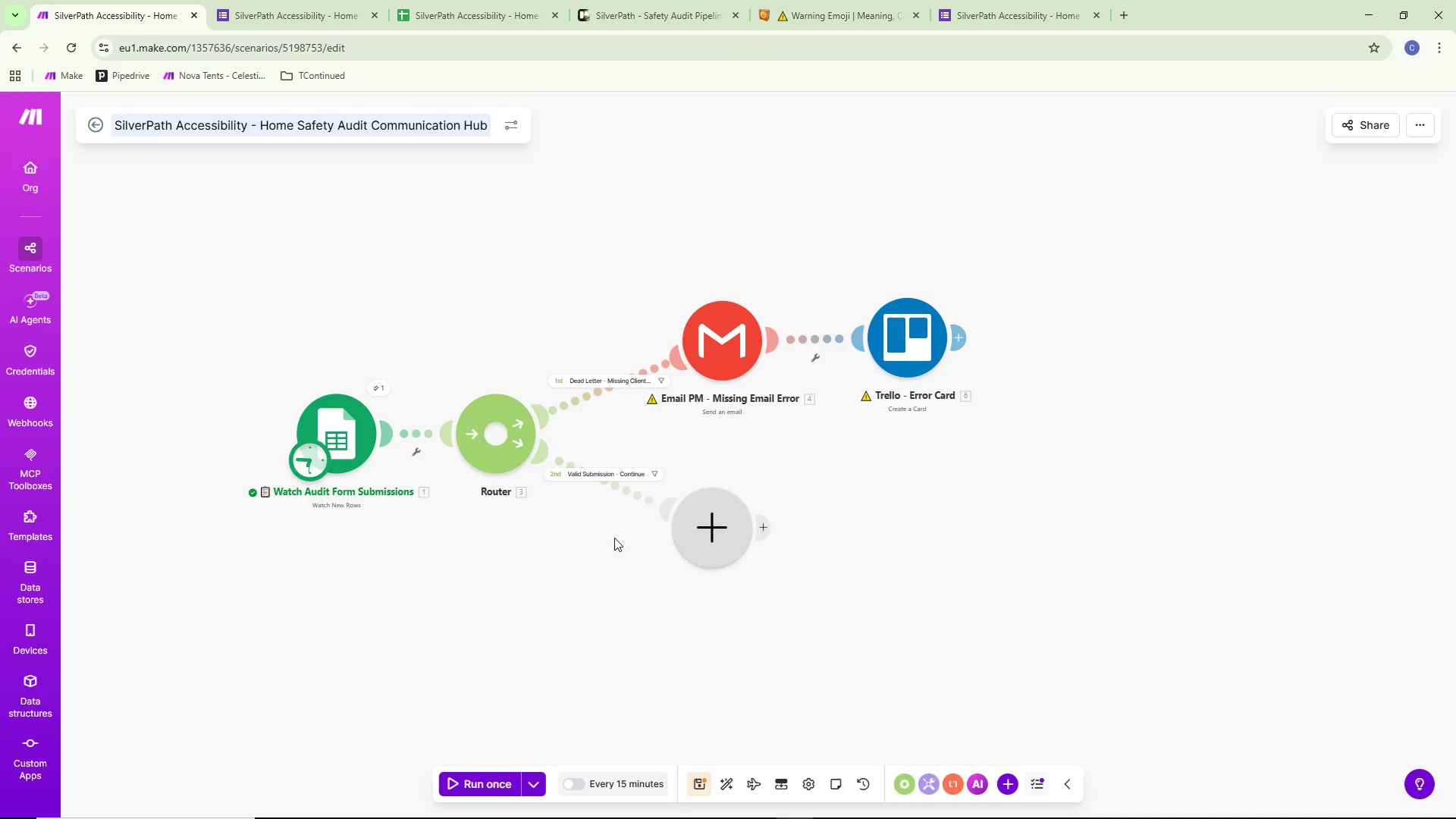 
right_click([498, 429])
 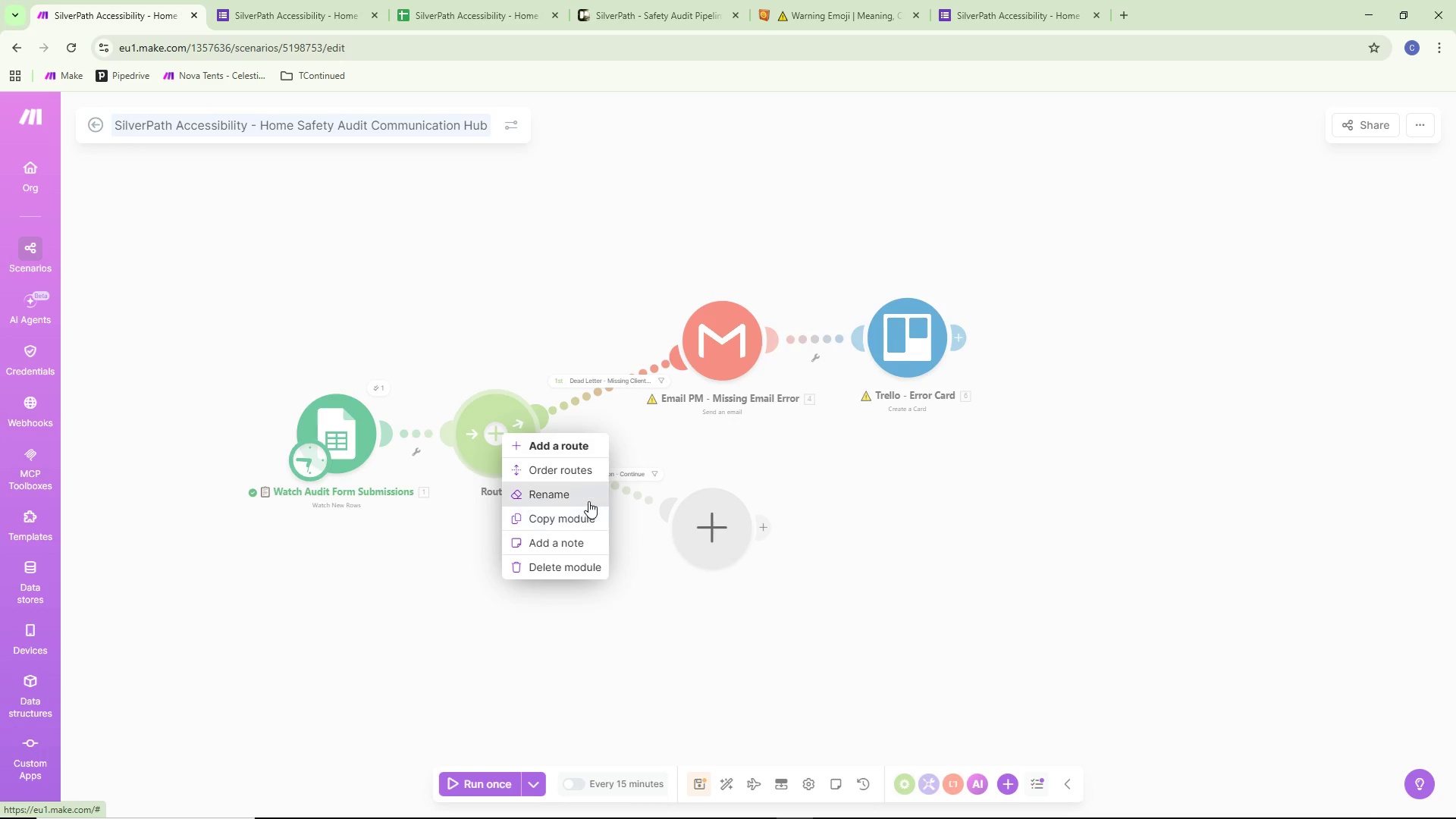 
left_click([588, 498])
 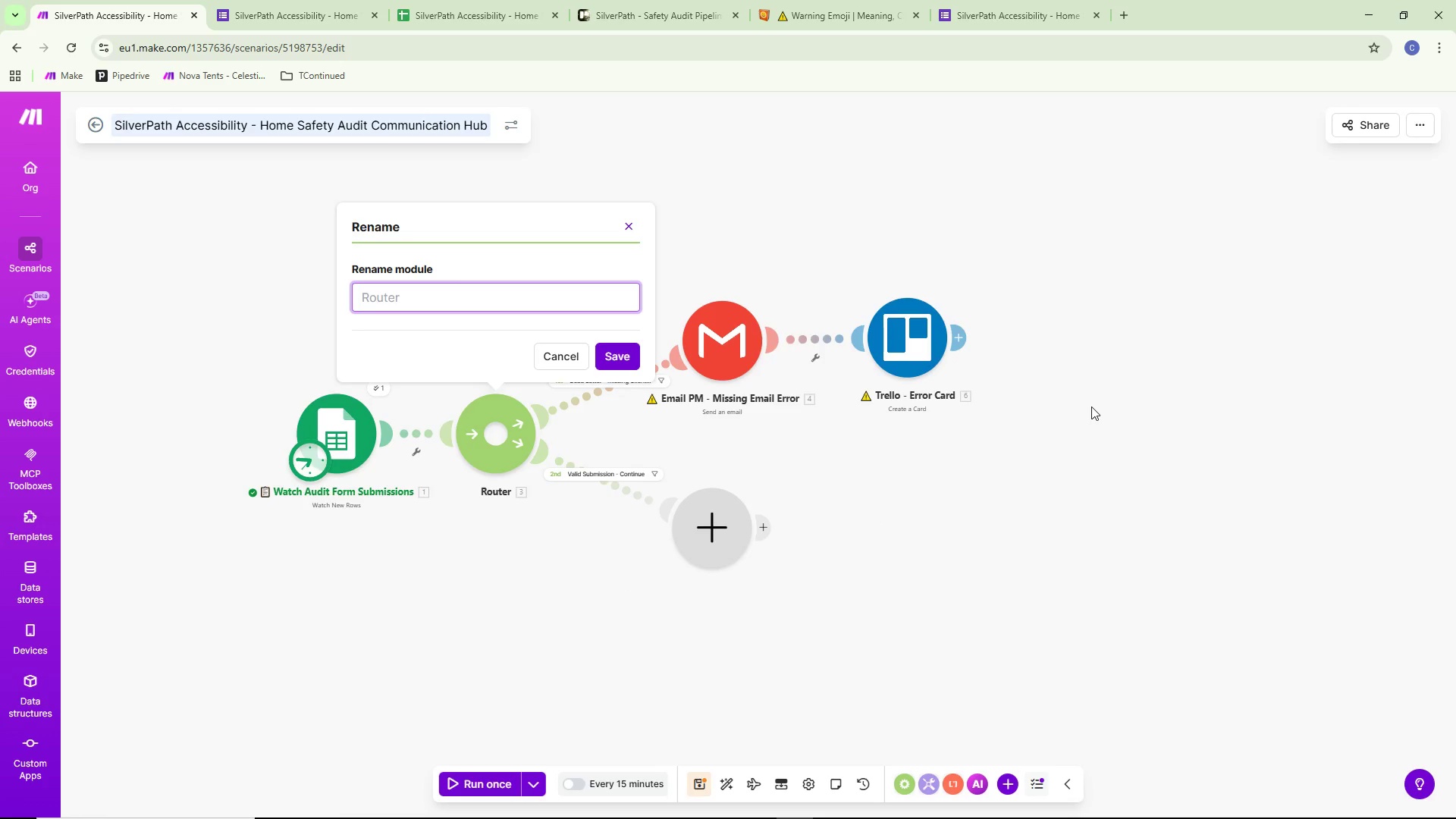 
wait(9.27)
 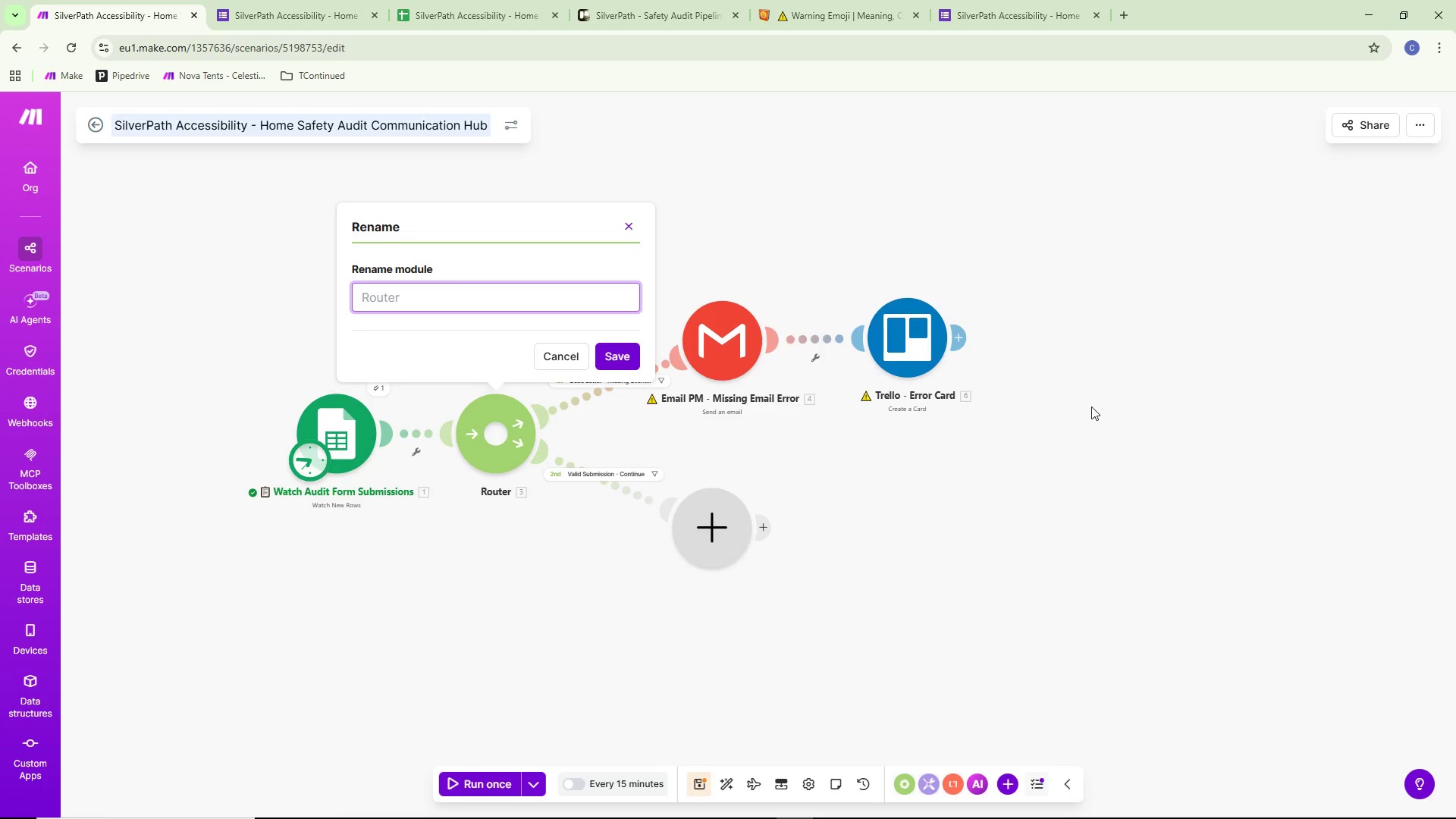 
type(Mandatory Field Check)
 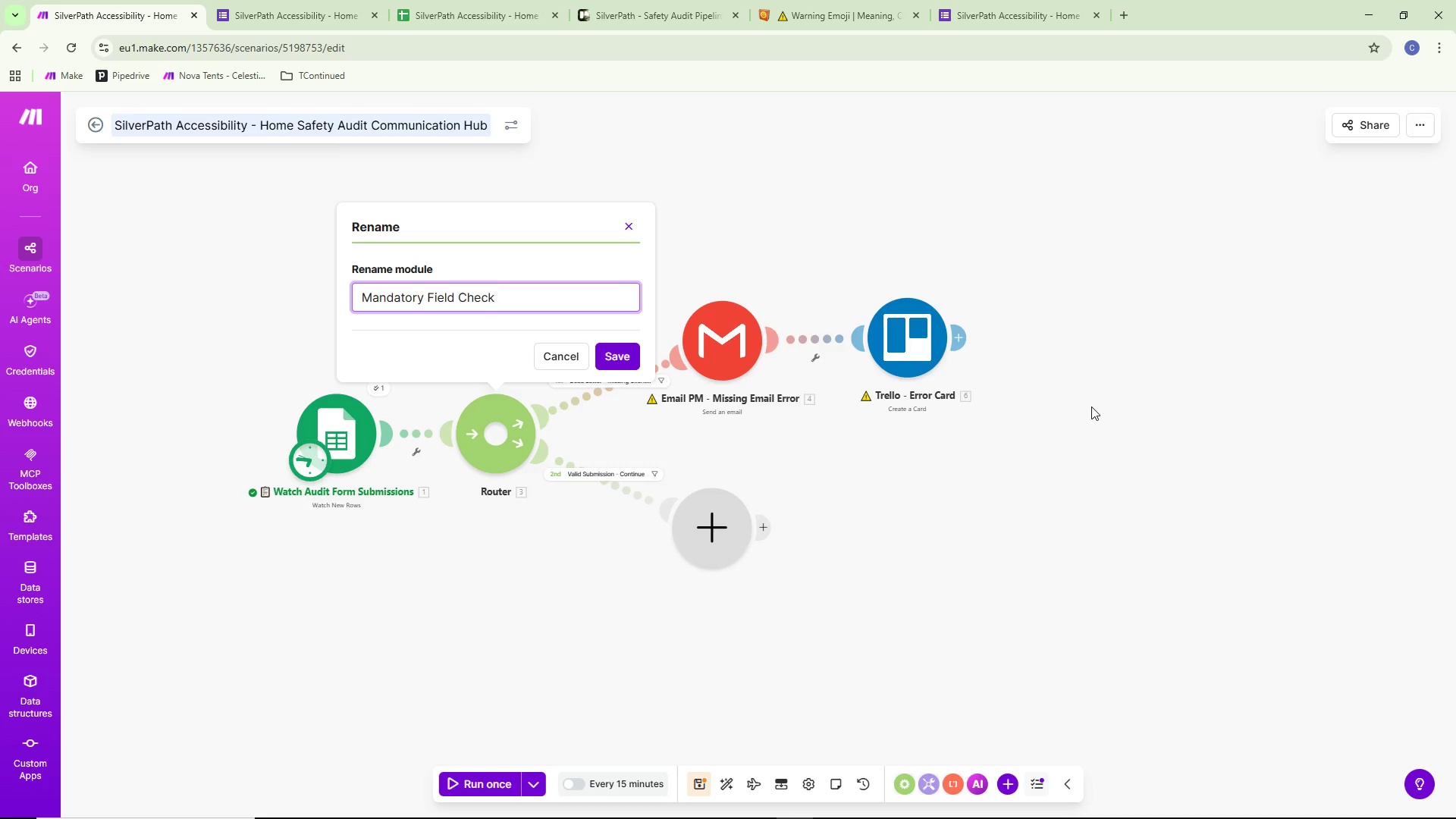 
wait(19.94)
 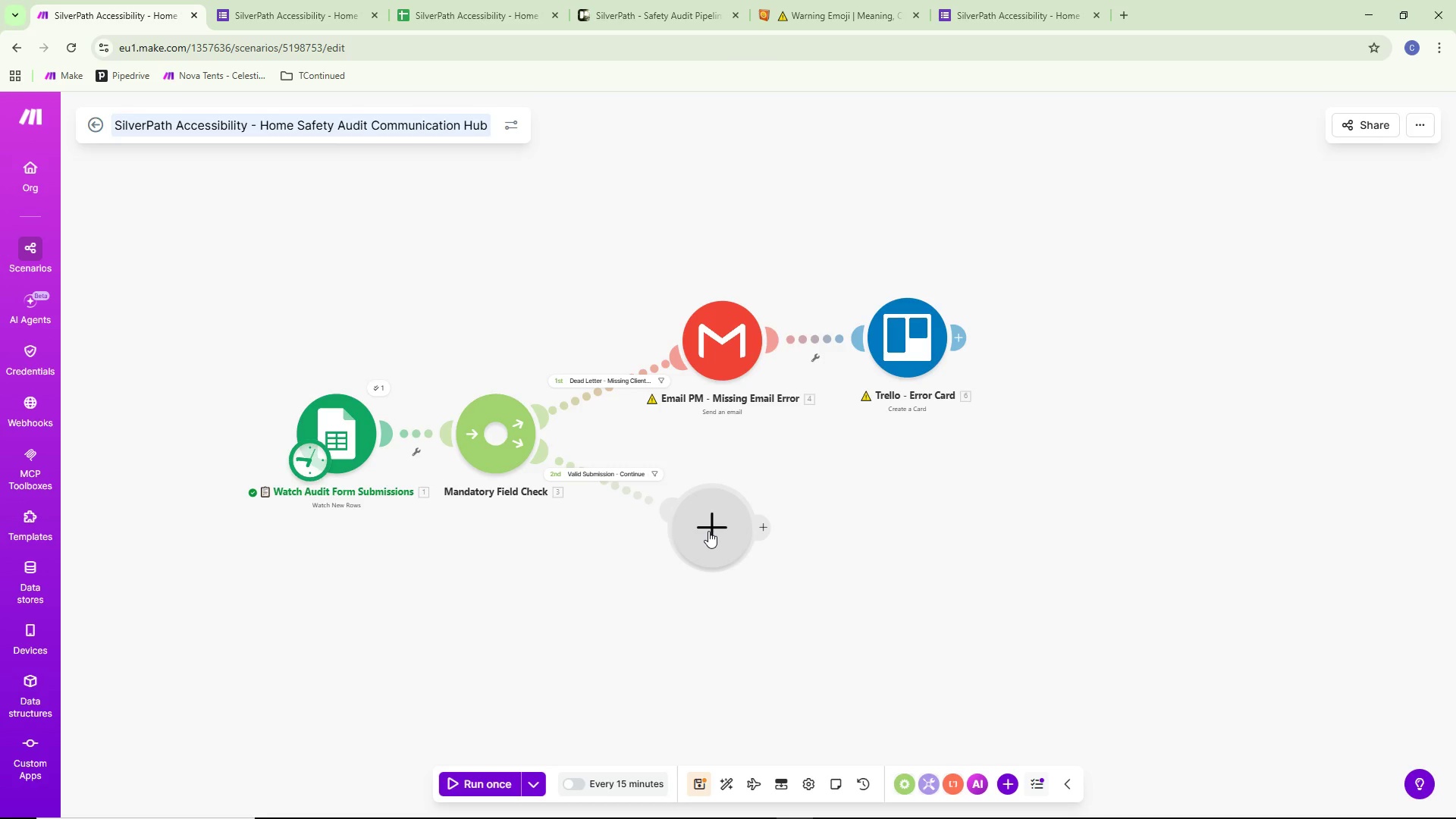 
left_click_drag(start_coordinate=[701, 520], to_coordinate=[717, 556])
 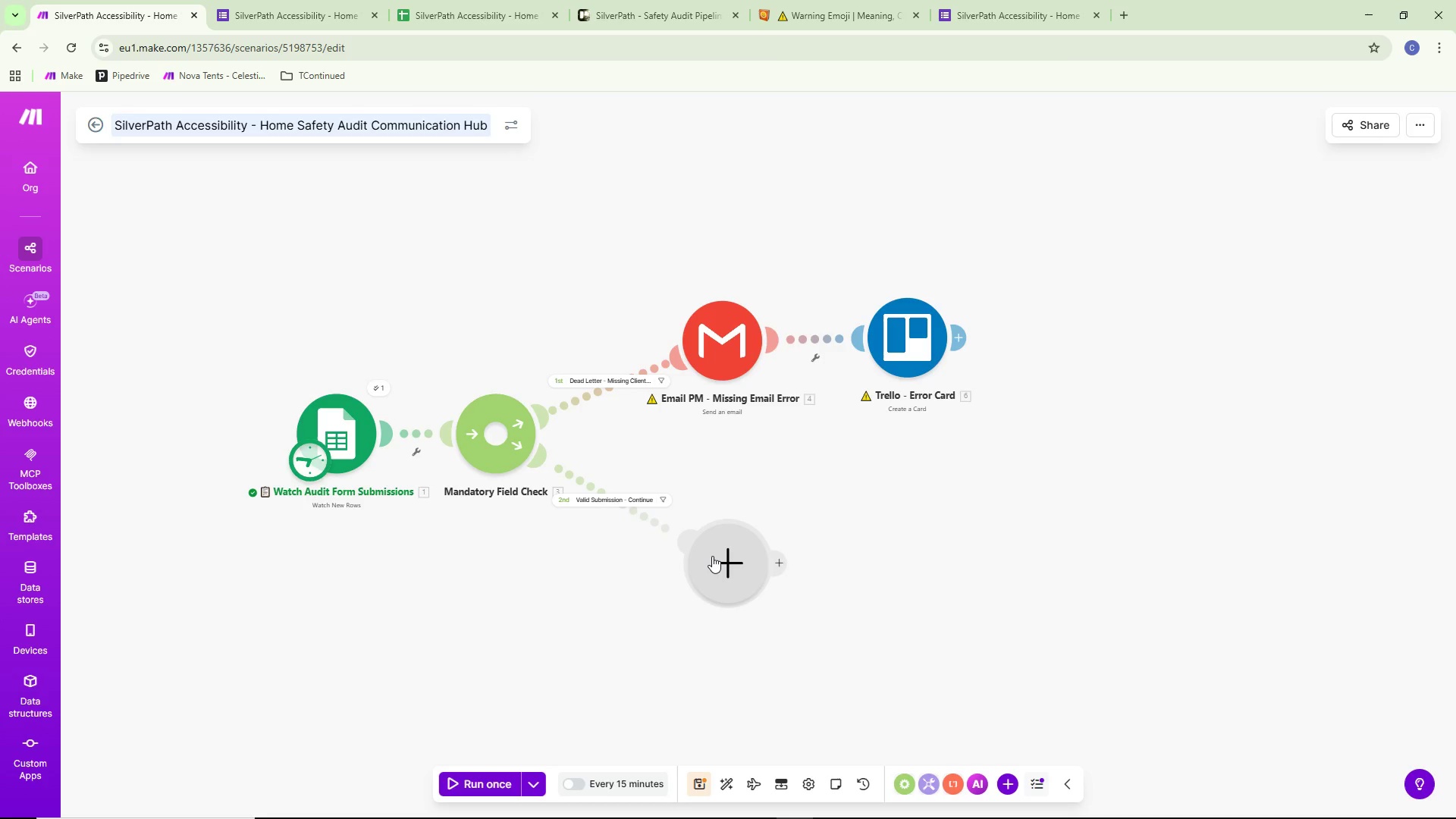 
key(Control+ControlLeft)
 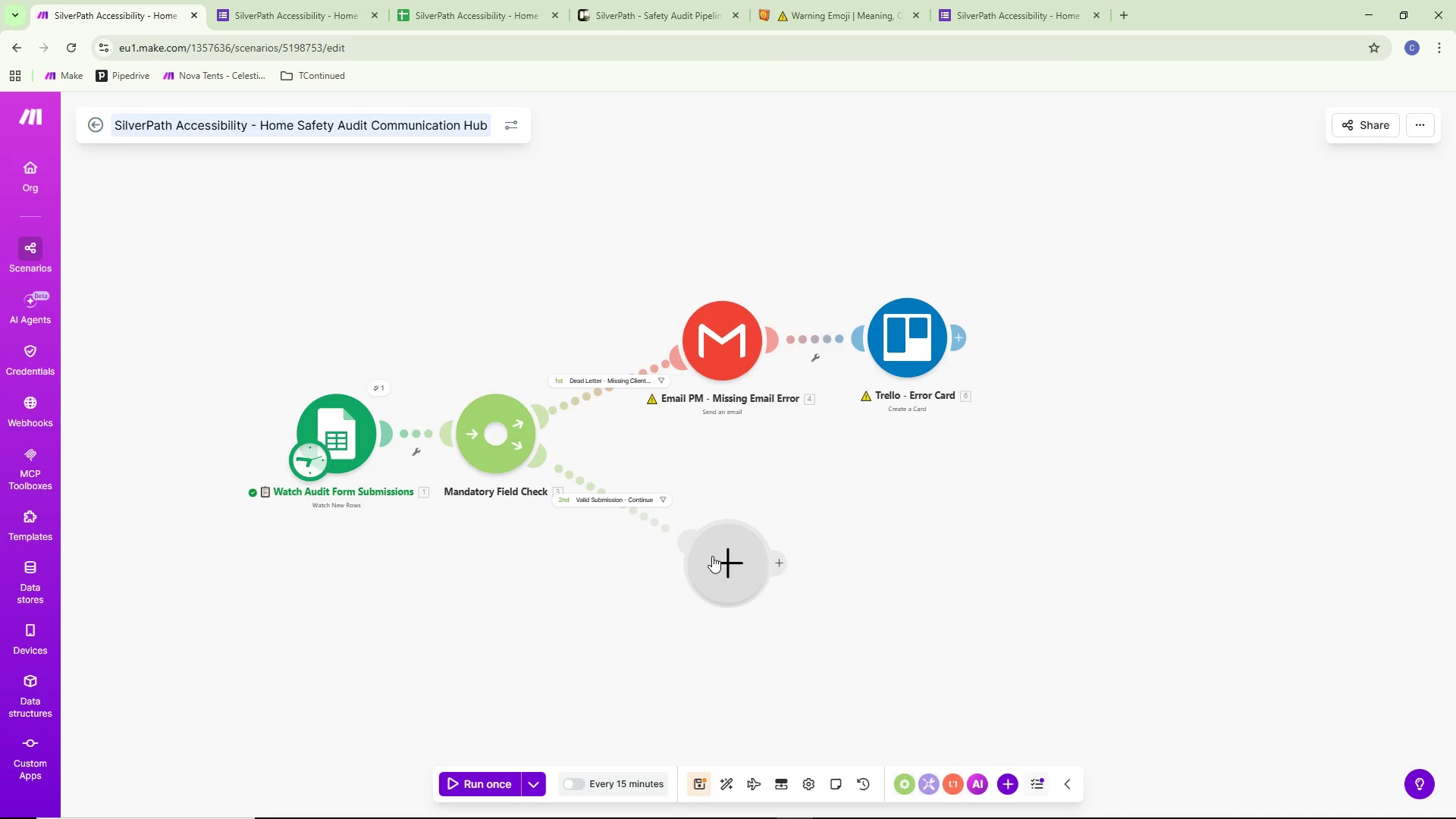 
key(Control+S)
 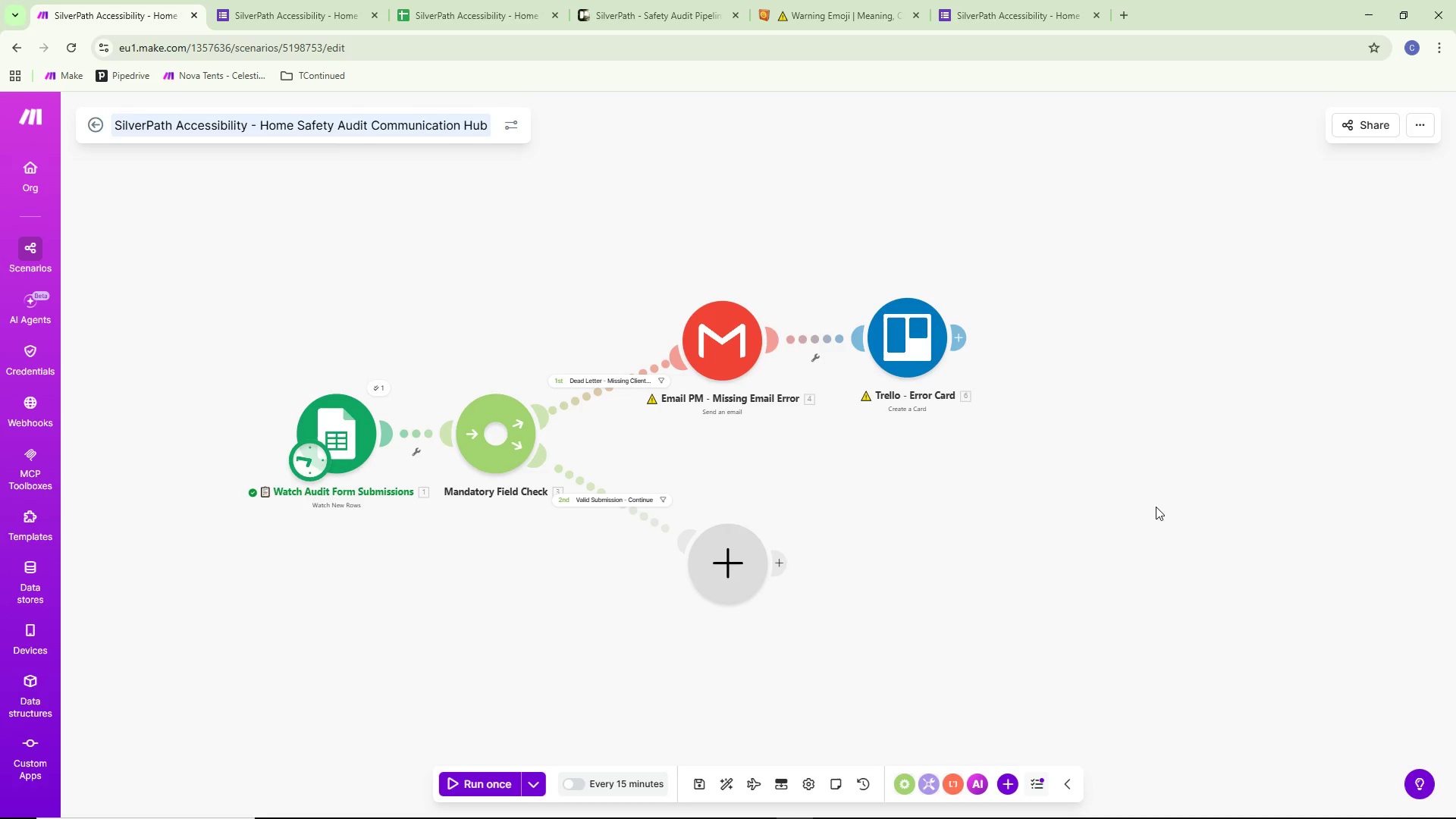 
wait(39.62)
 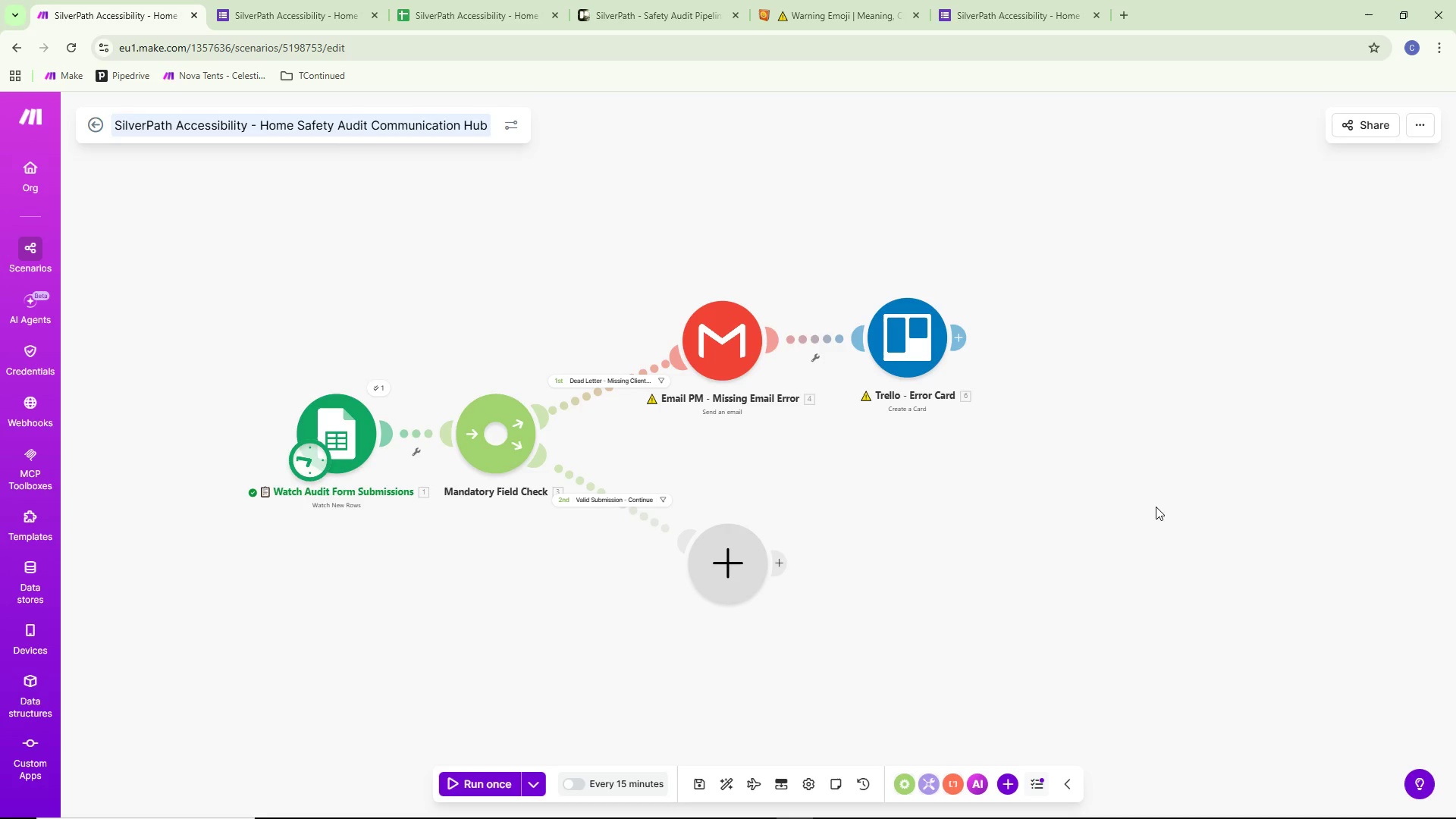 
key(Alt+AltLeft)
 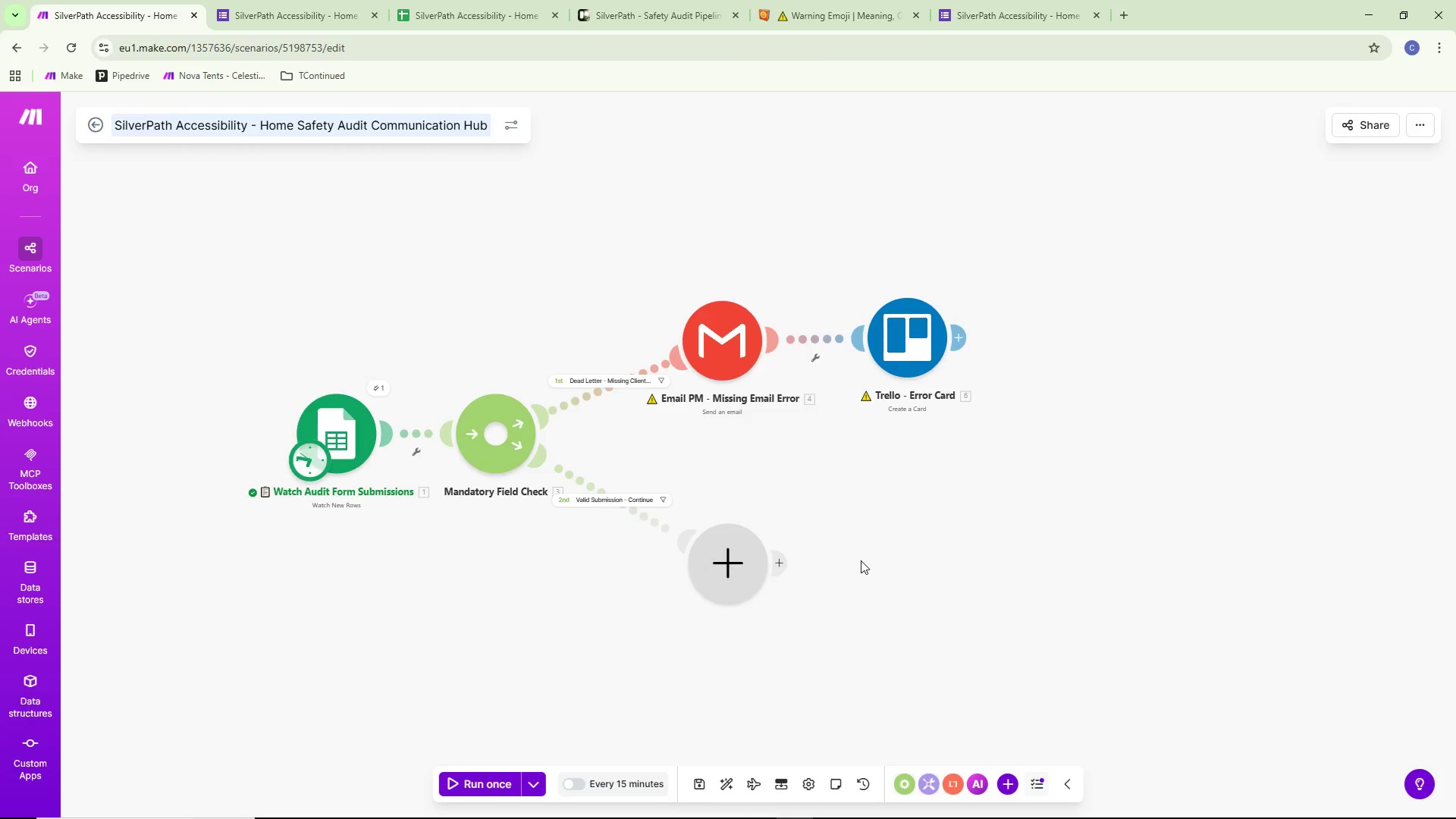 
key(Alt+Tab)